 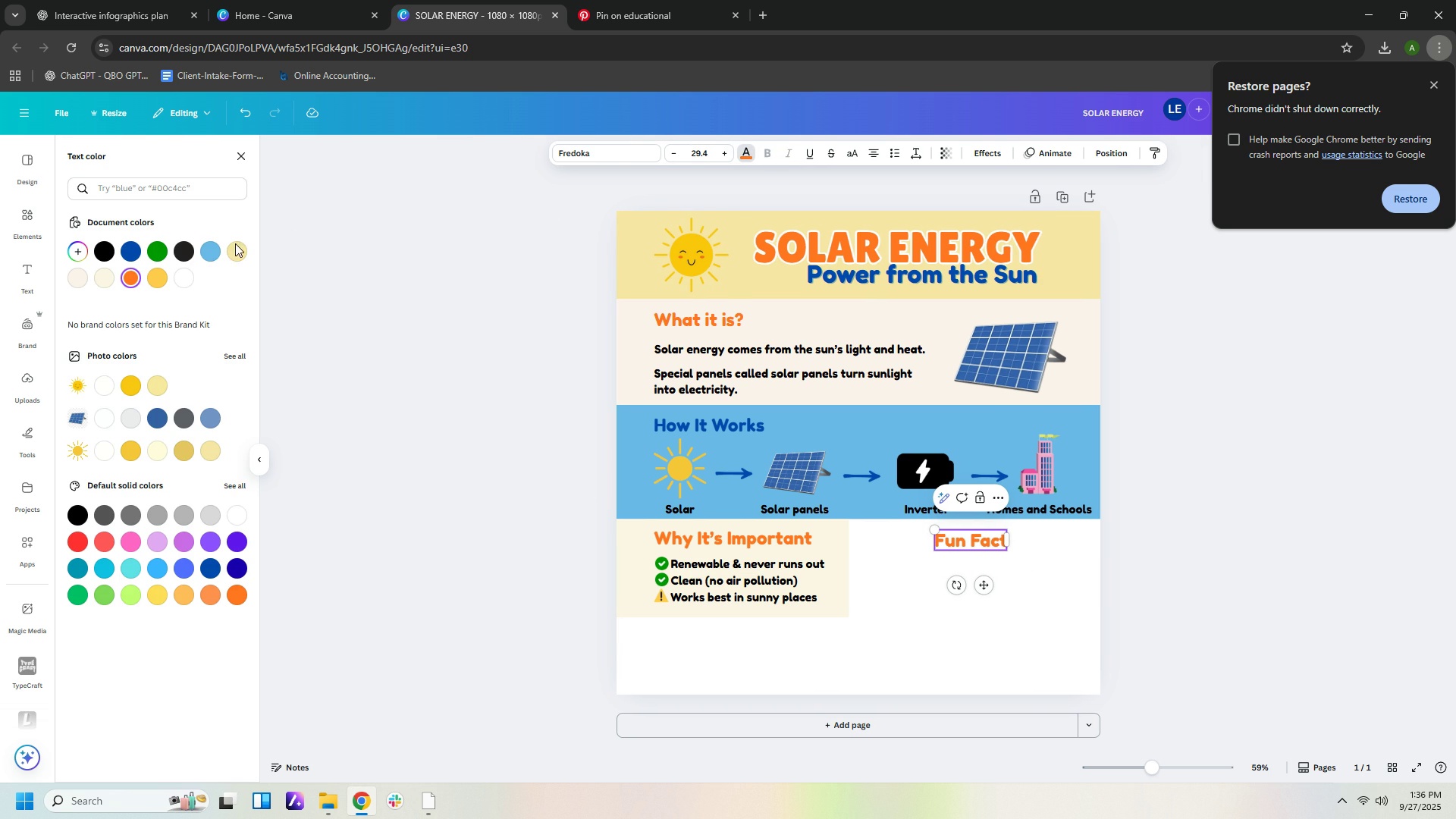 
left_click([124, 259])
 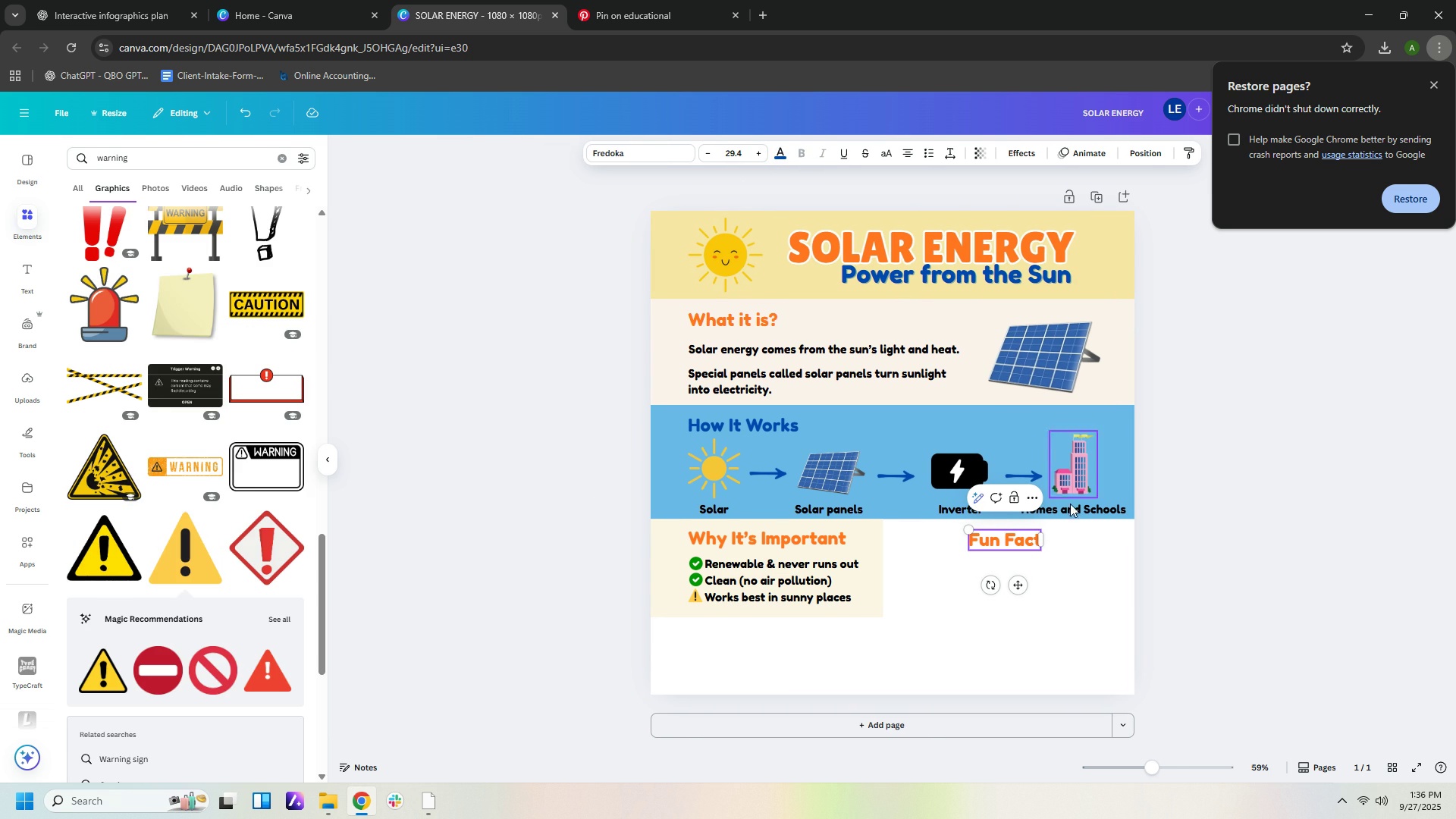 
left_click([1009, 542])
 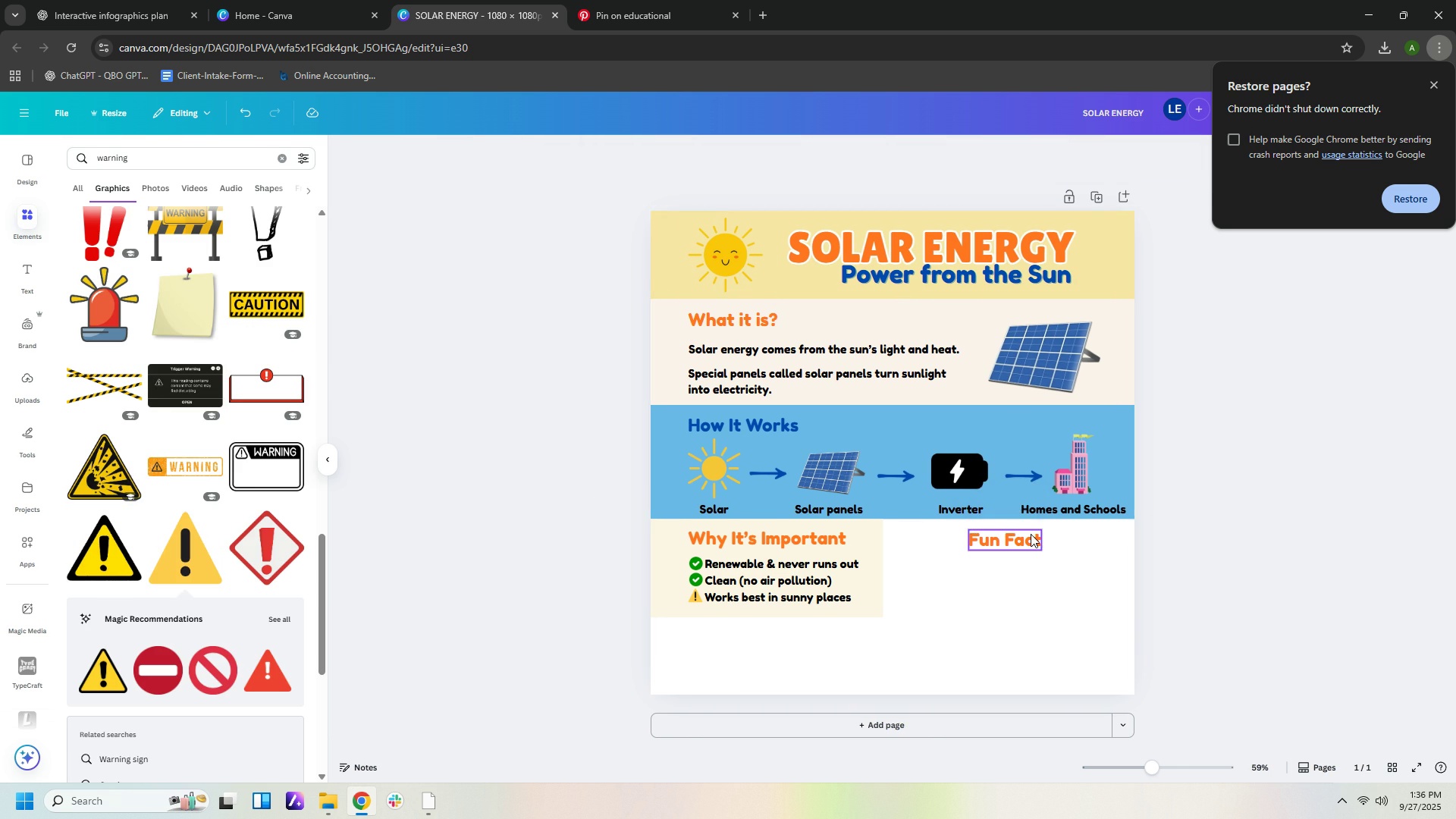 
double_click([1031, 534])
 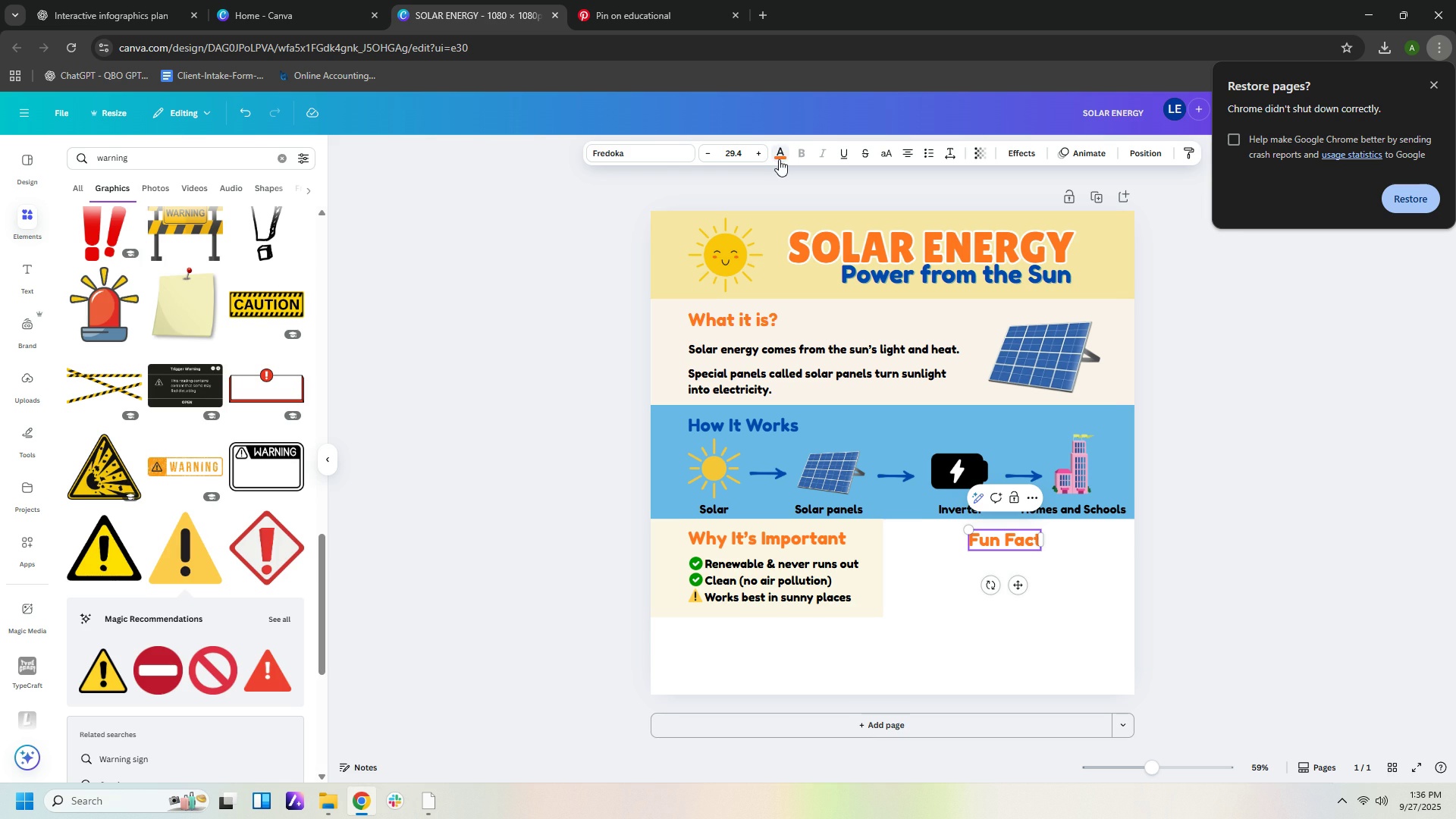 
left_click([779, 159])
 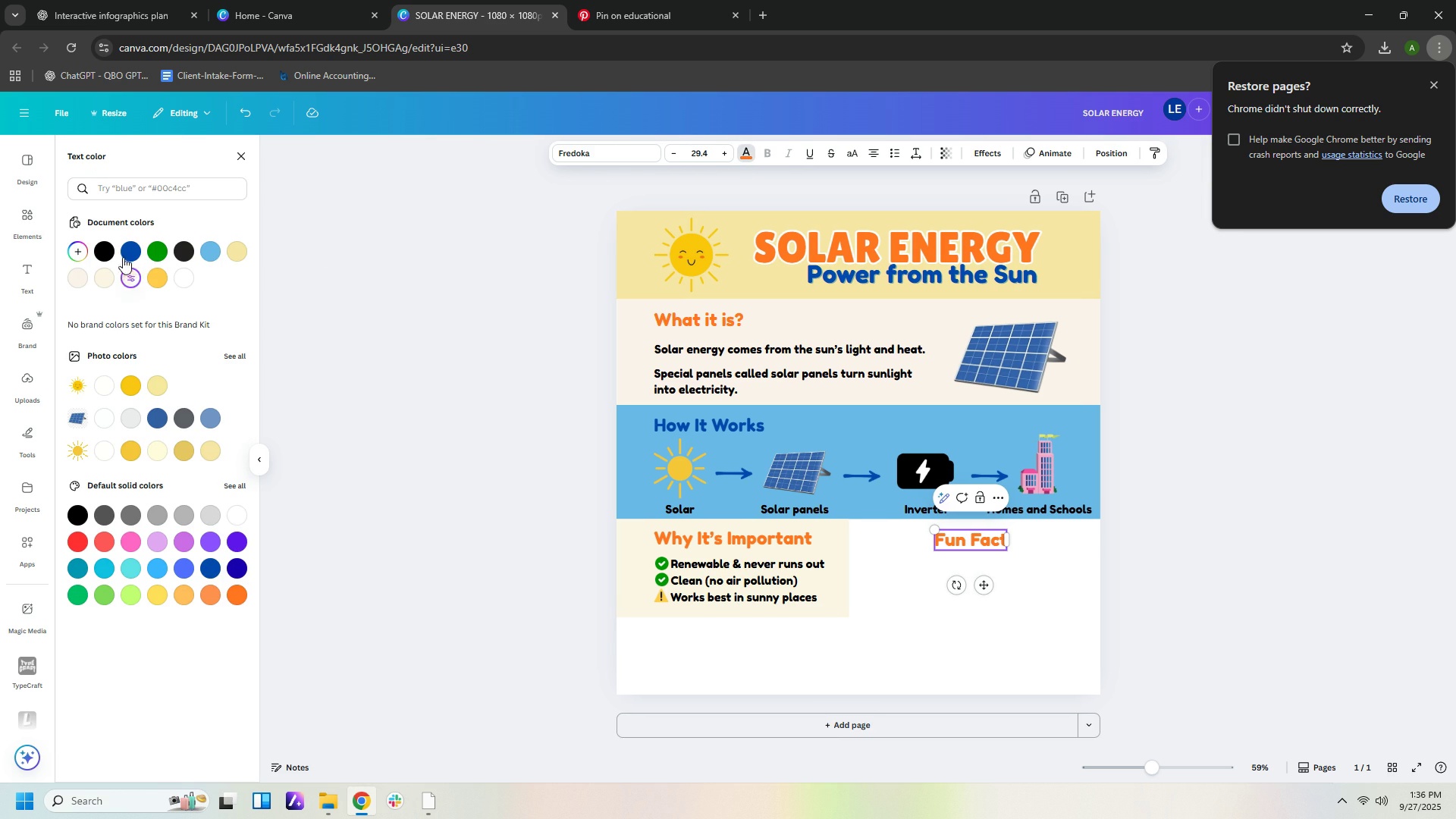 
left_click([124, 253])
 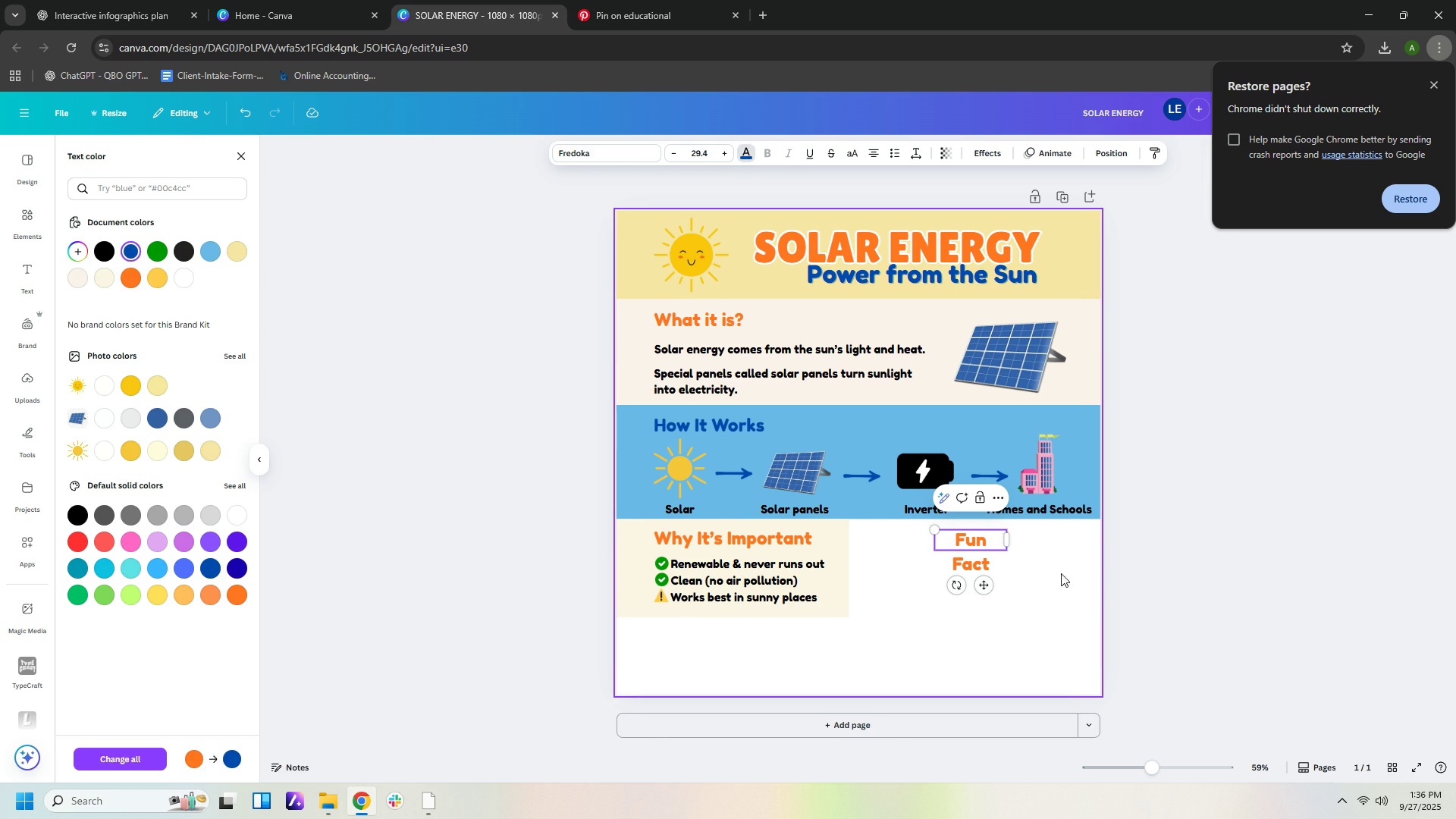 
left_click([1045, 580])
 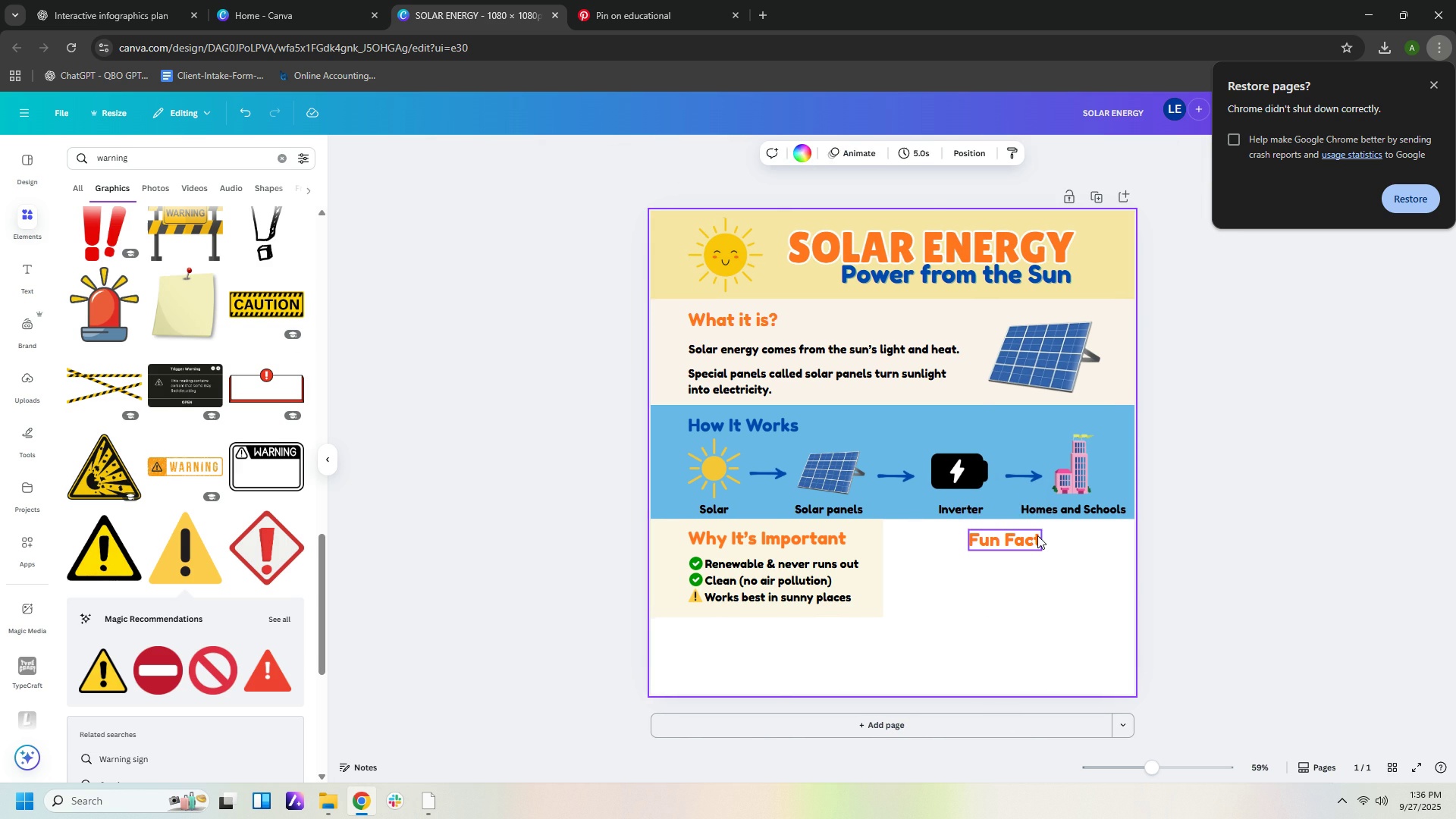 
left_click([1037, 535])
 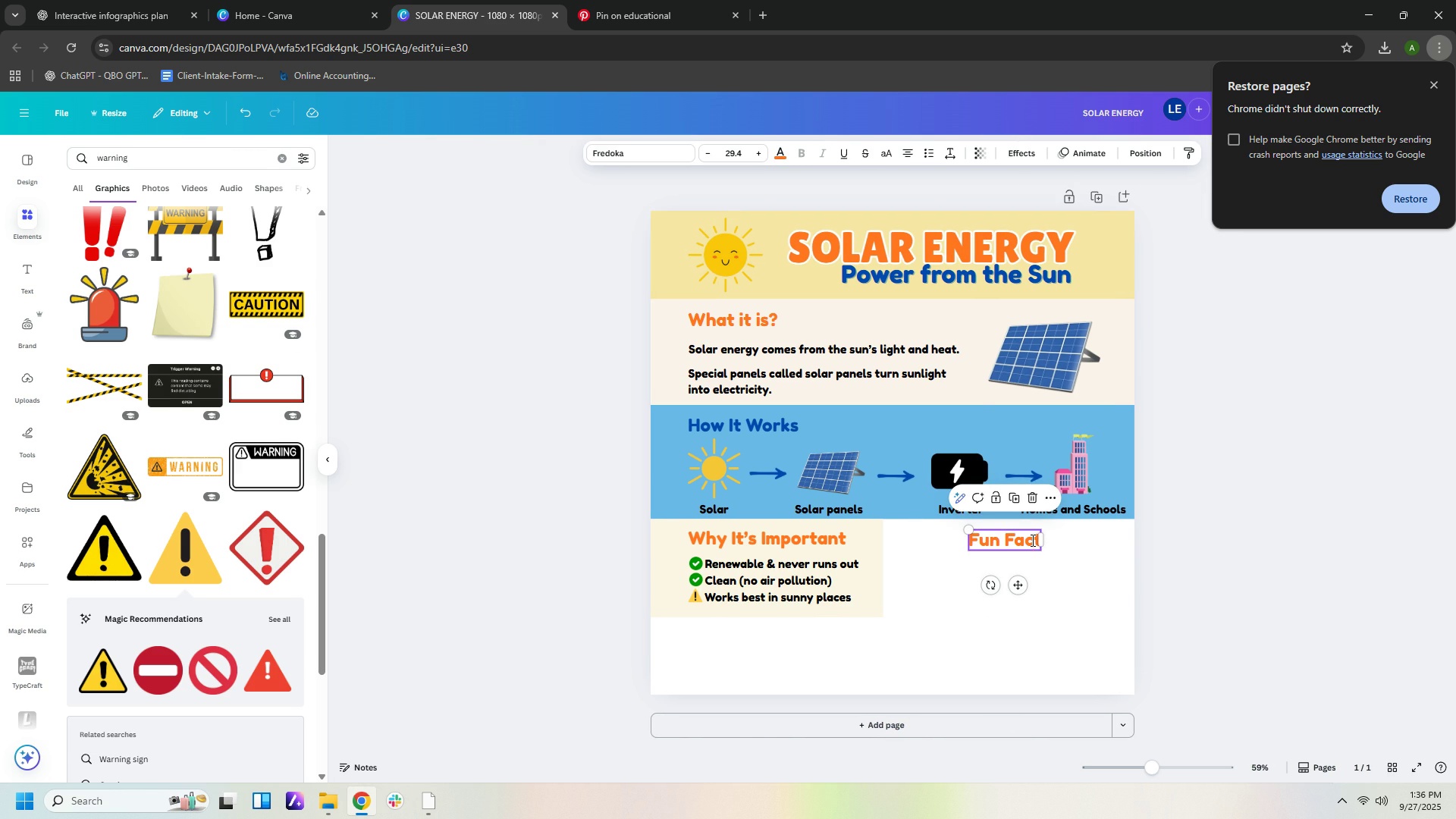 
left_click([1031, 540])